 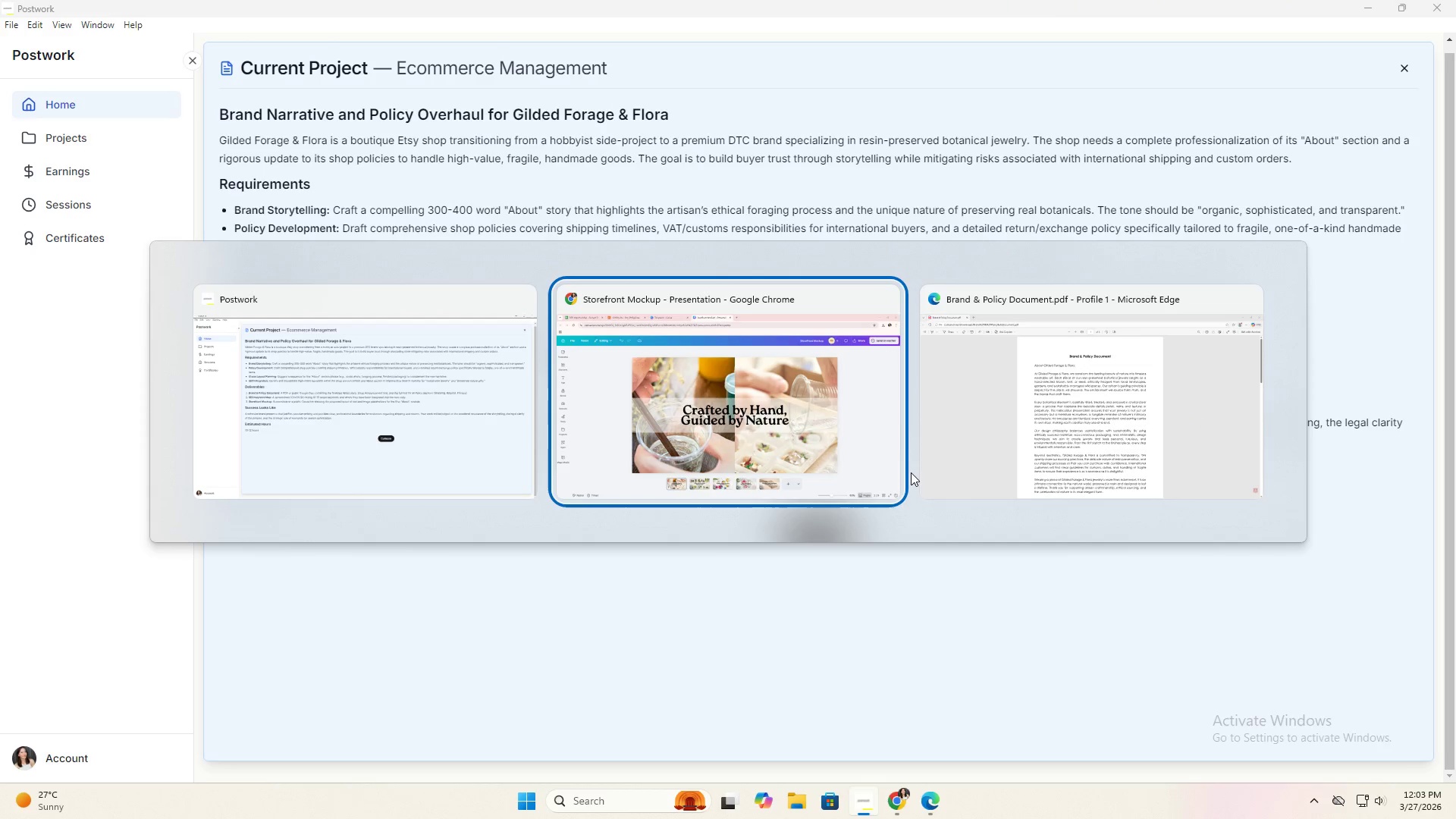 
key(Alt+Tab)
 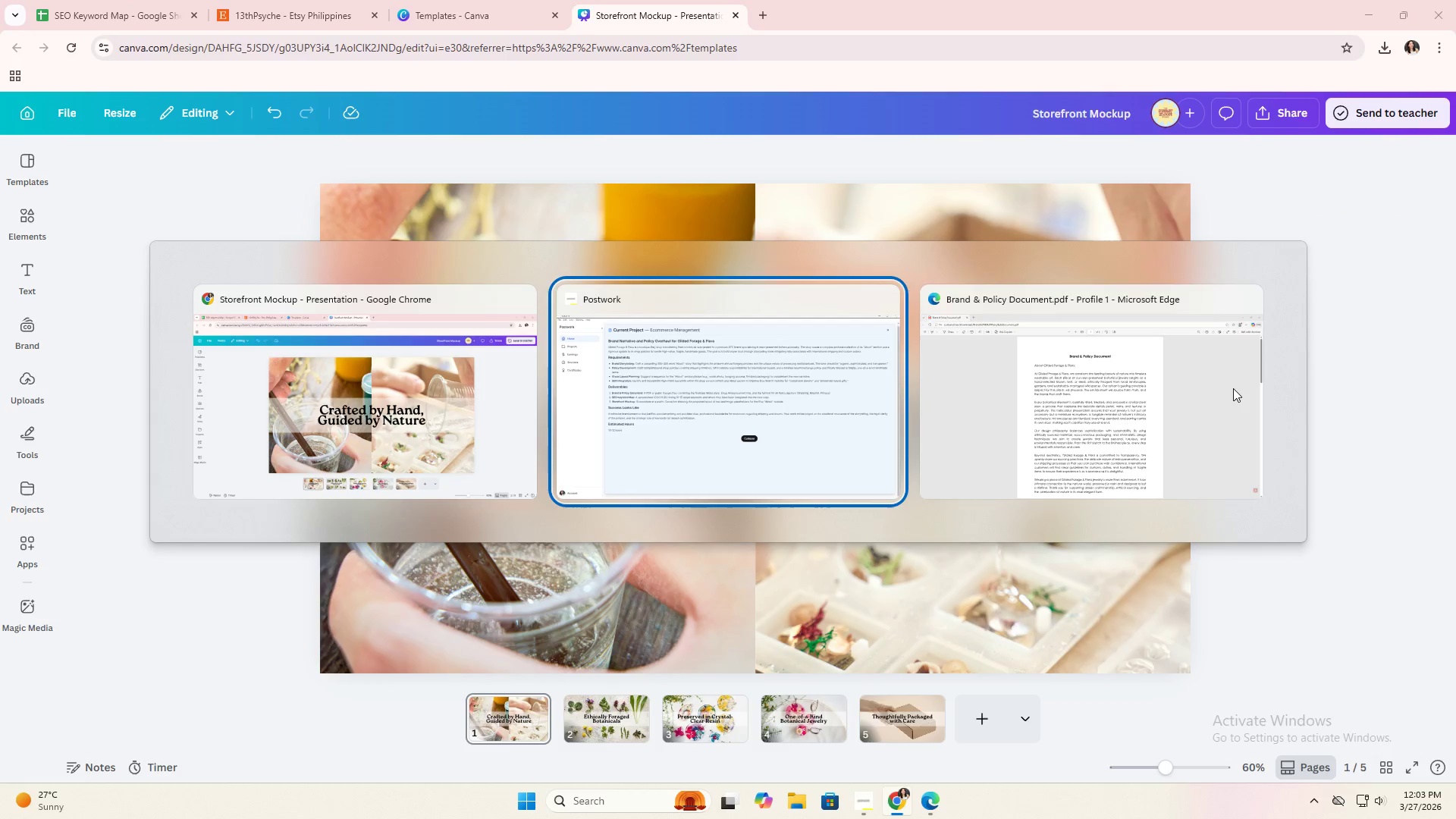 
key(Alt+Tab)
 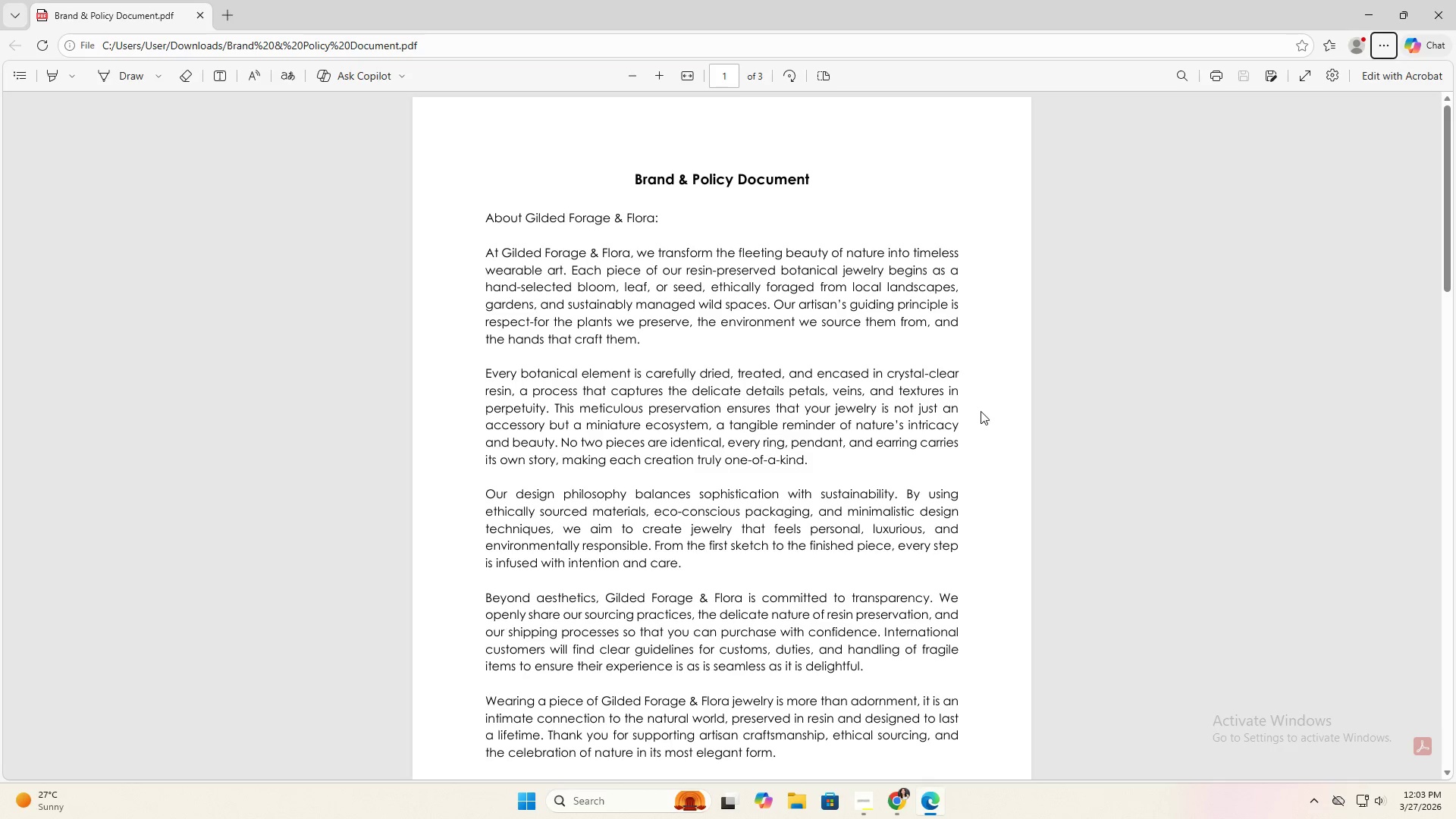 
scroll: coordinate [996, 410], scroll_direction: down, amount: 8.0
 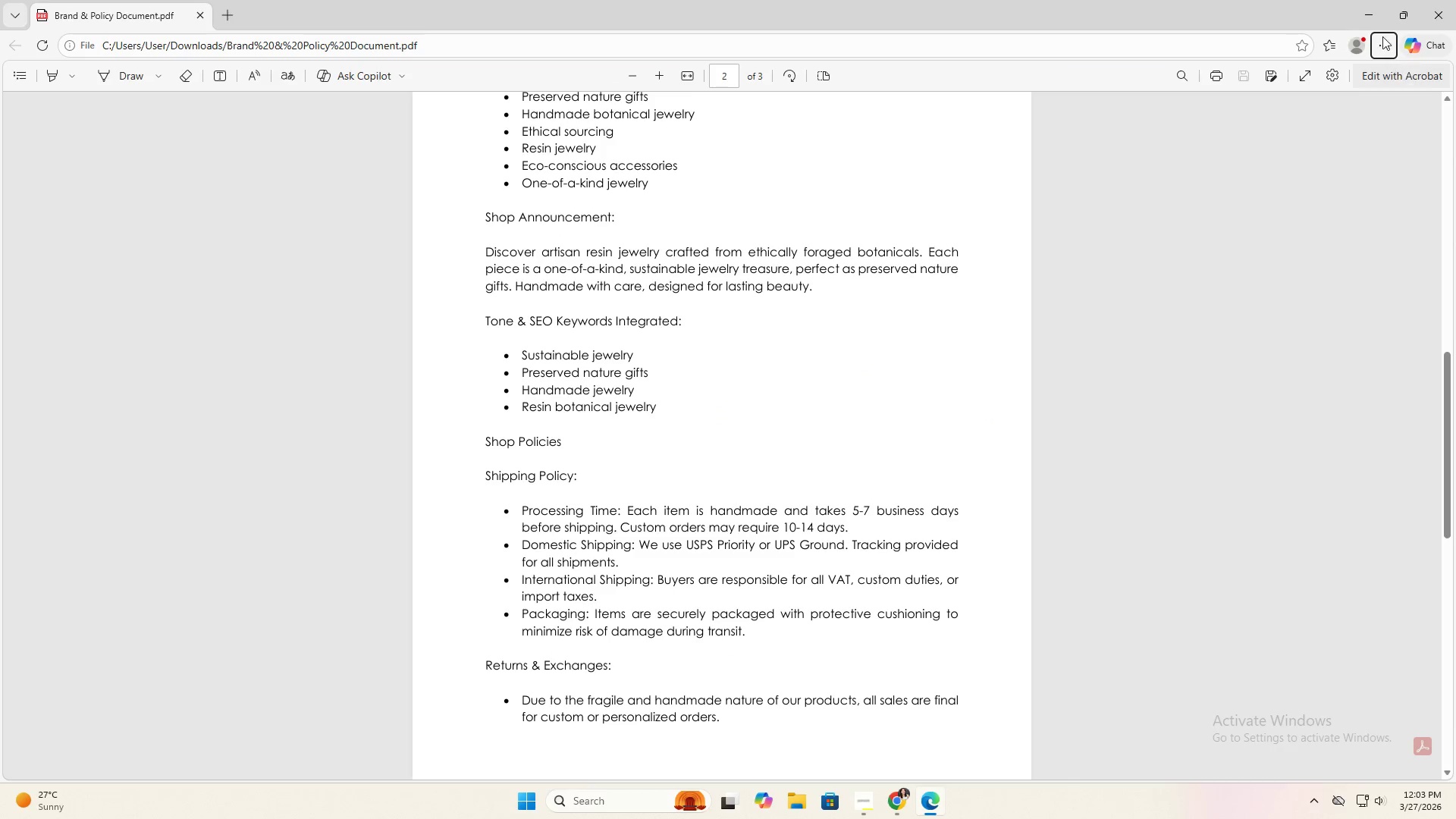 
left_click([1376, 0])
 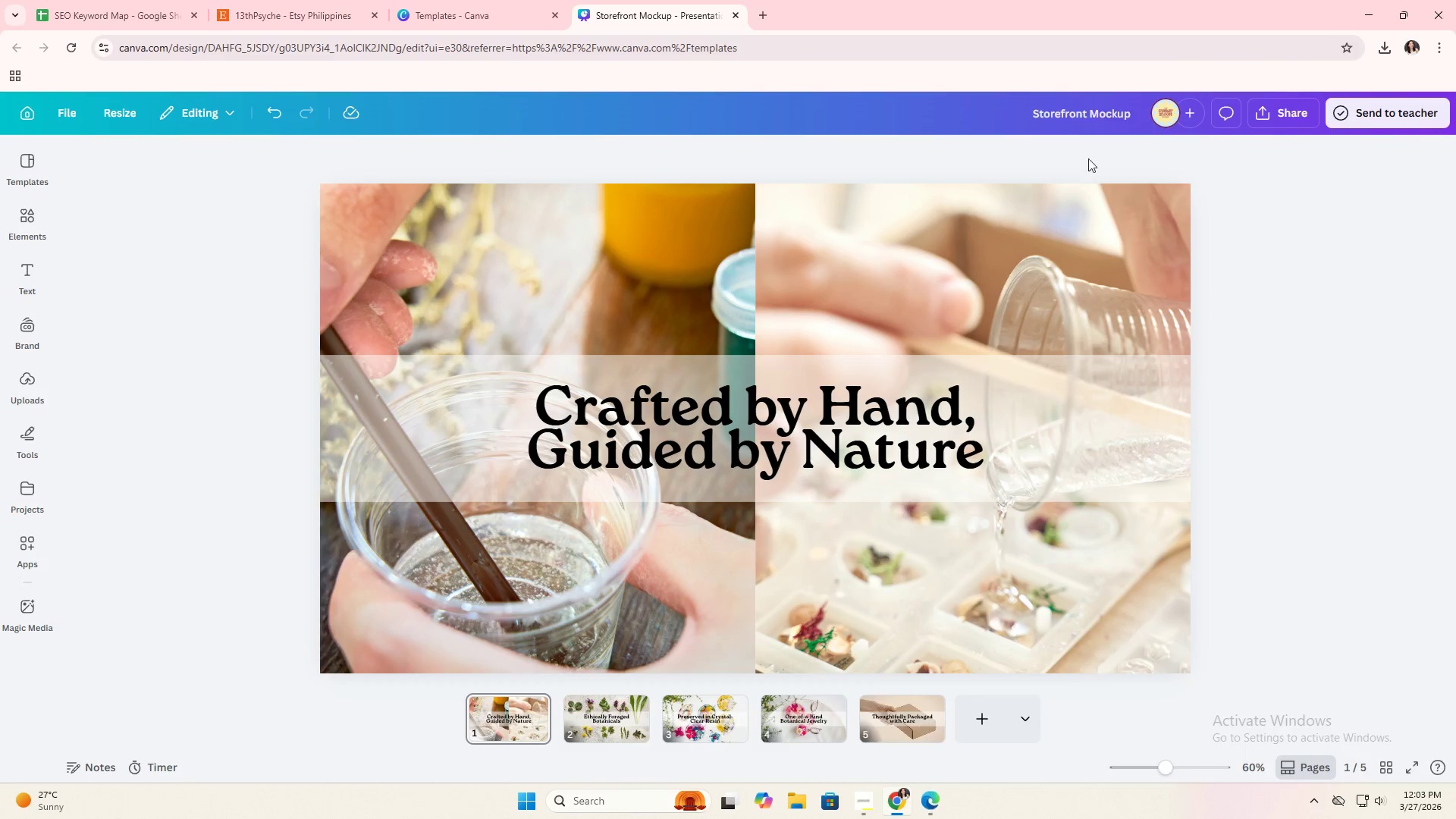 
key(Alt+Tab)
 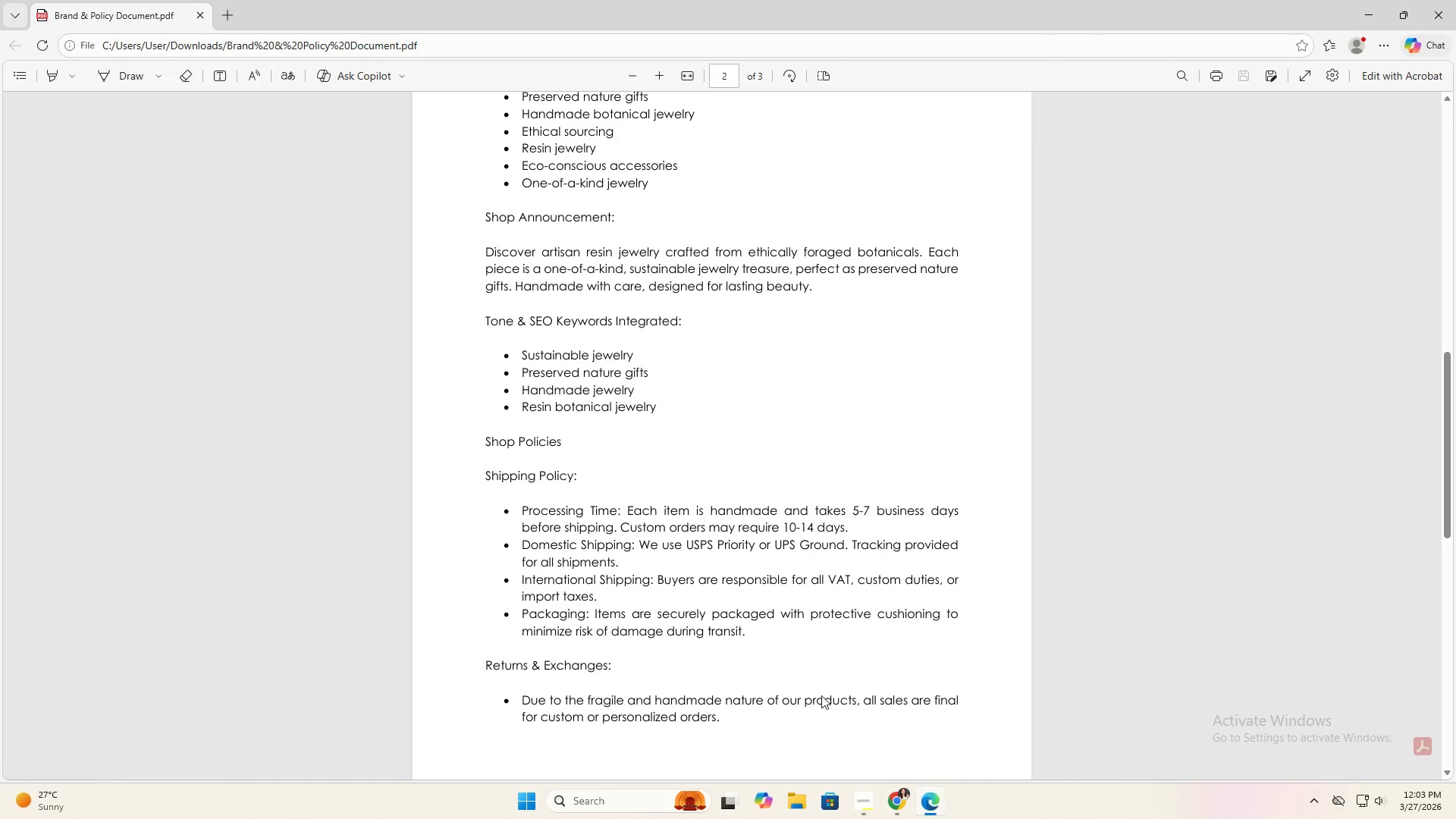 
left_click([789, 799])
 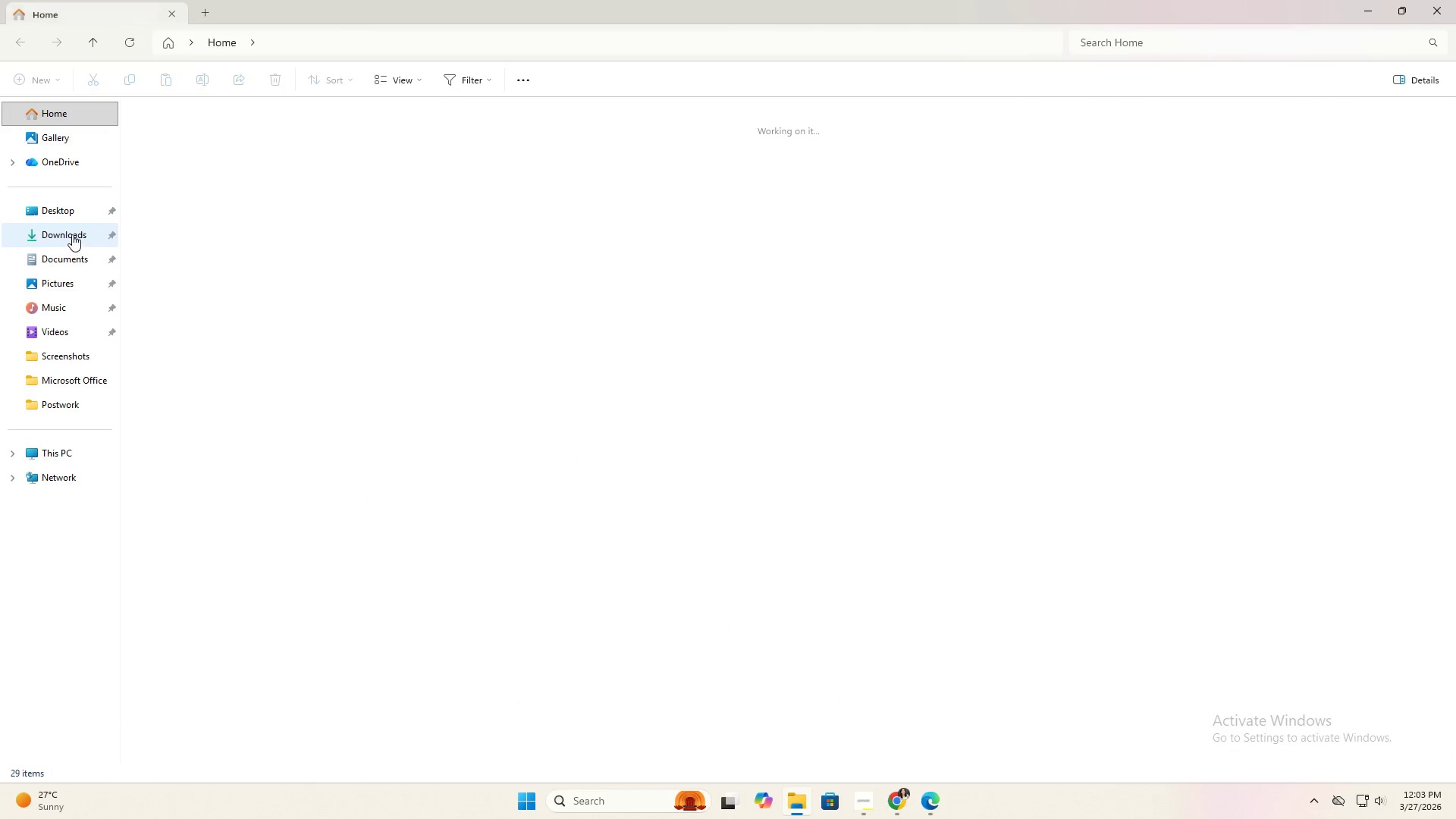 
left_click([72, 232])
 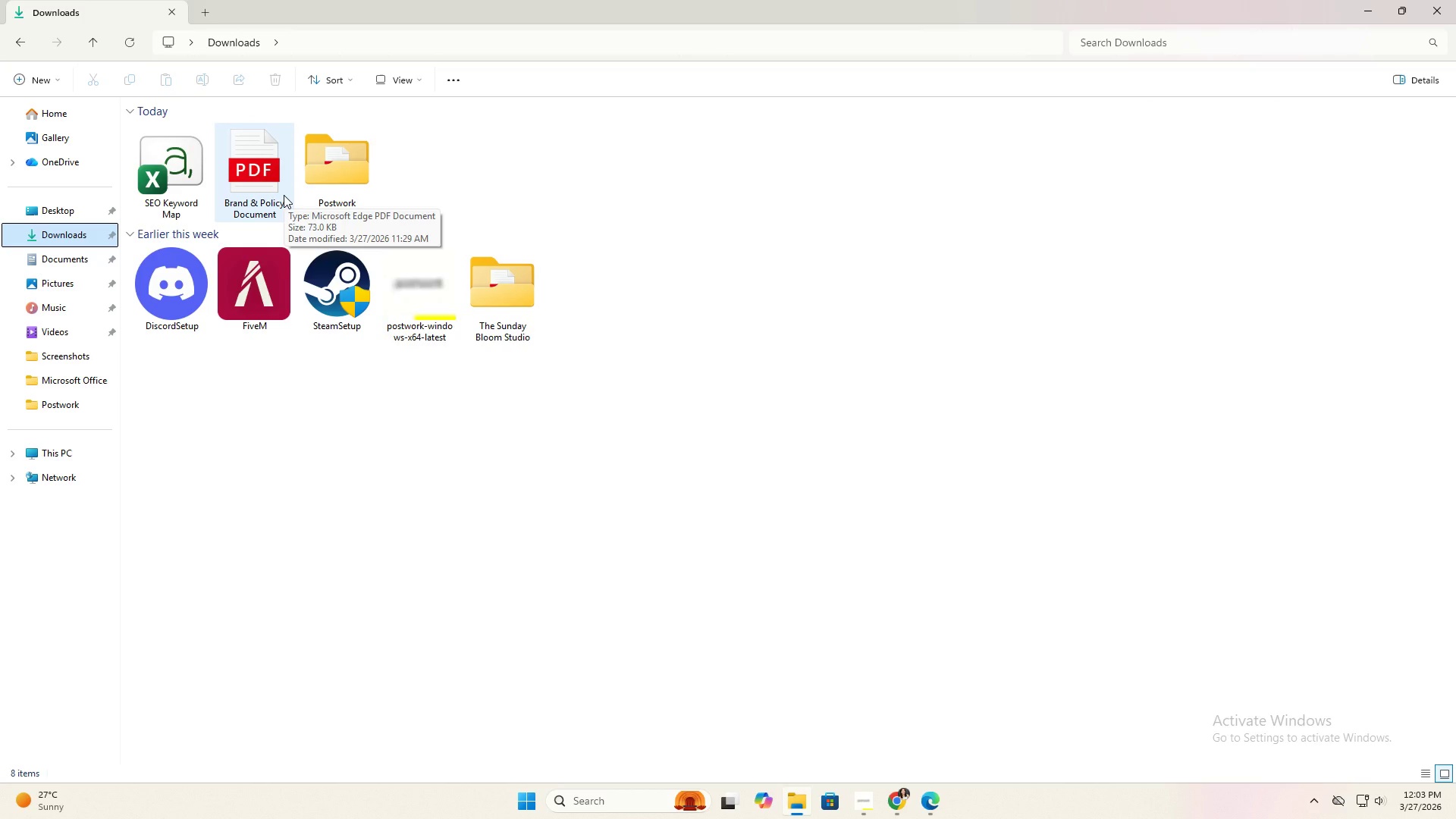 
wait(19.19)
 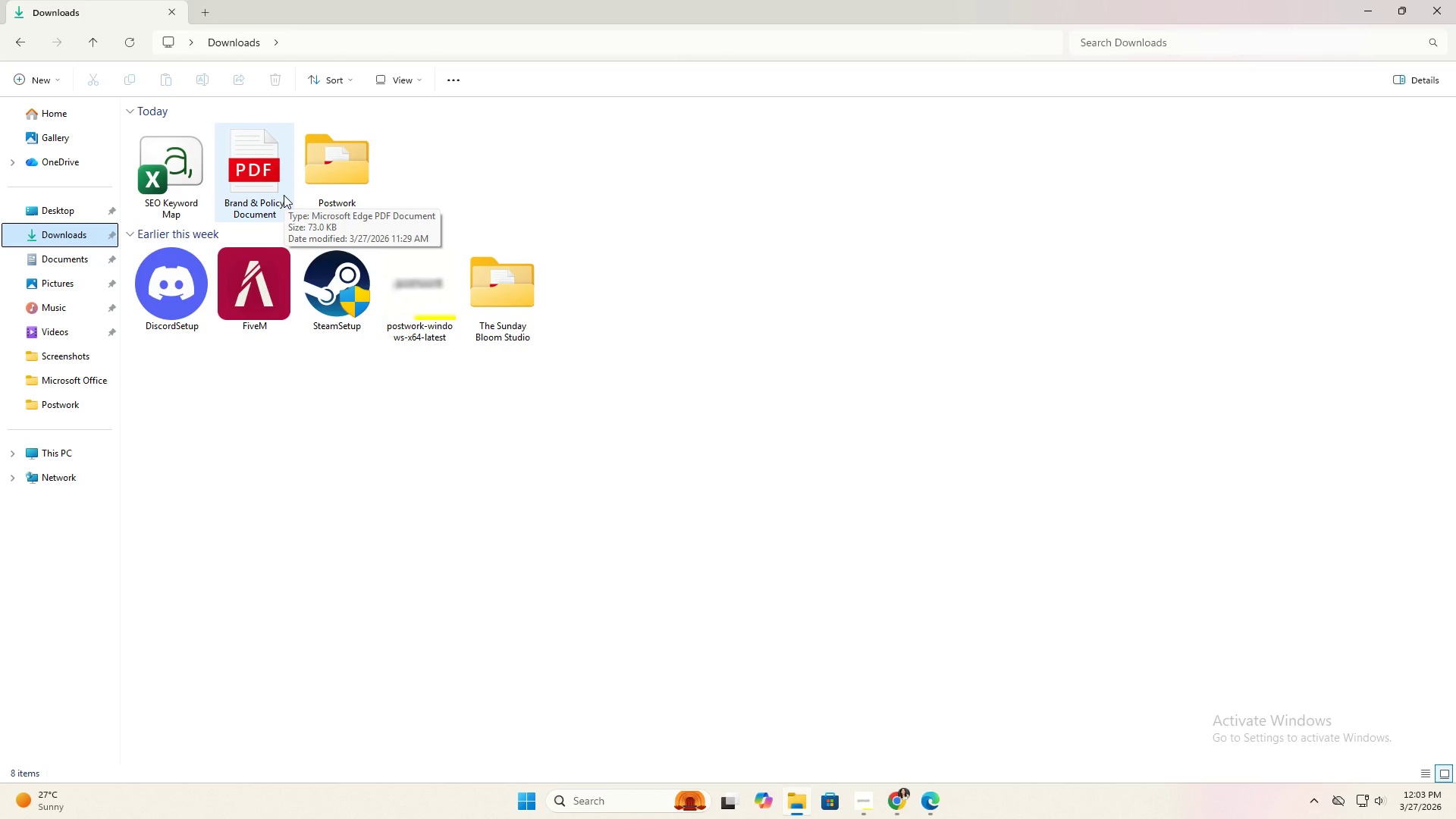 
key(Alt+Tab)
 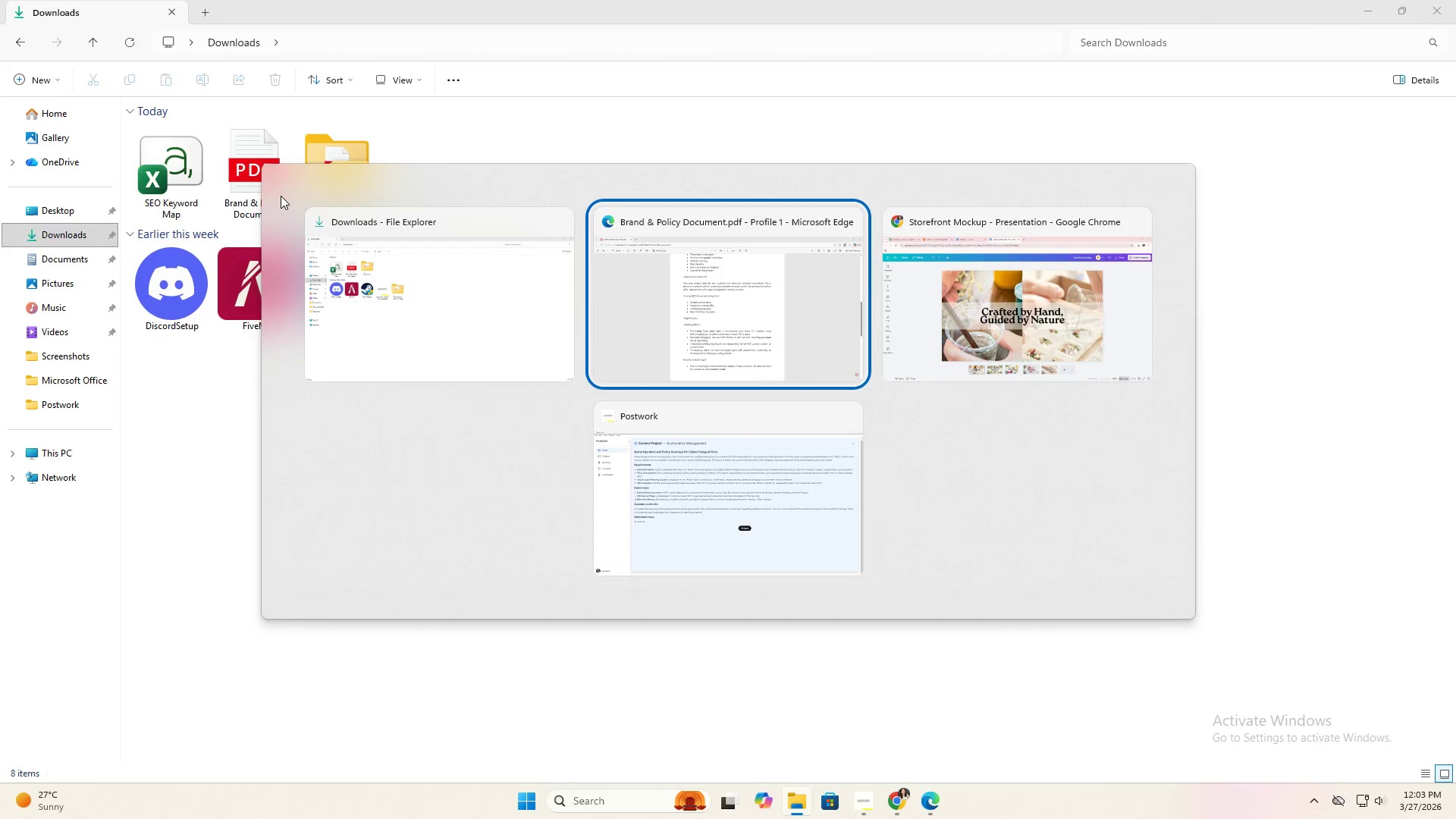 
key(Alt+Tab)
 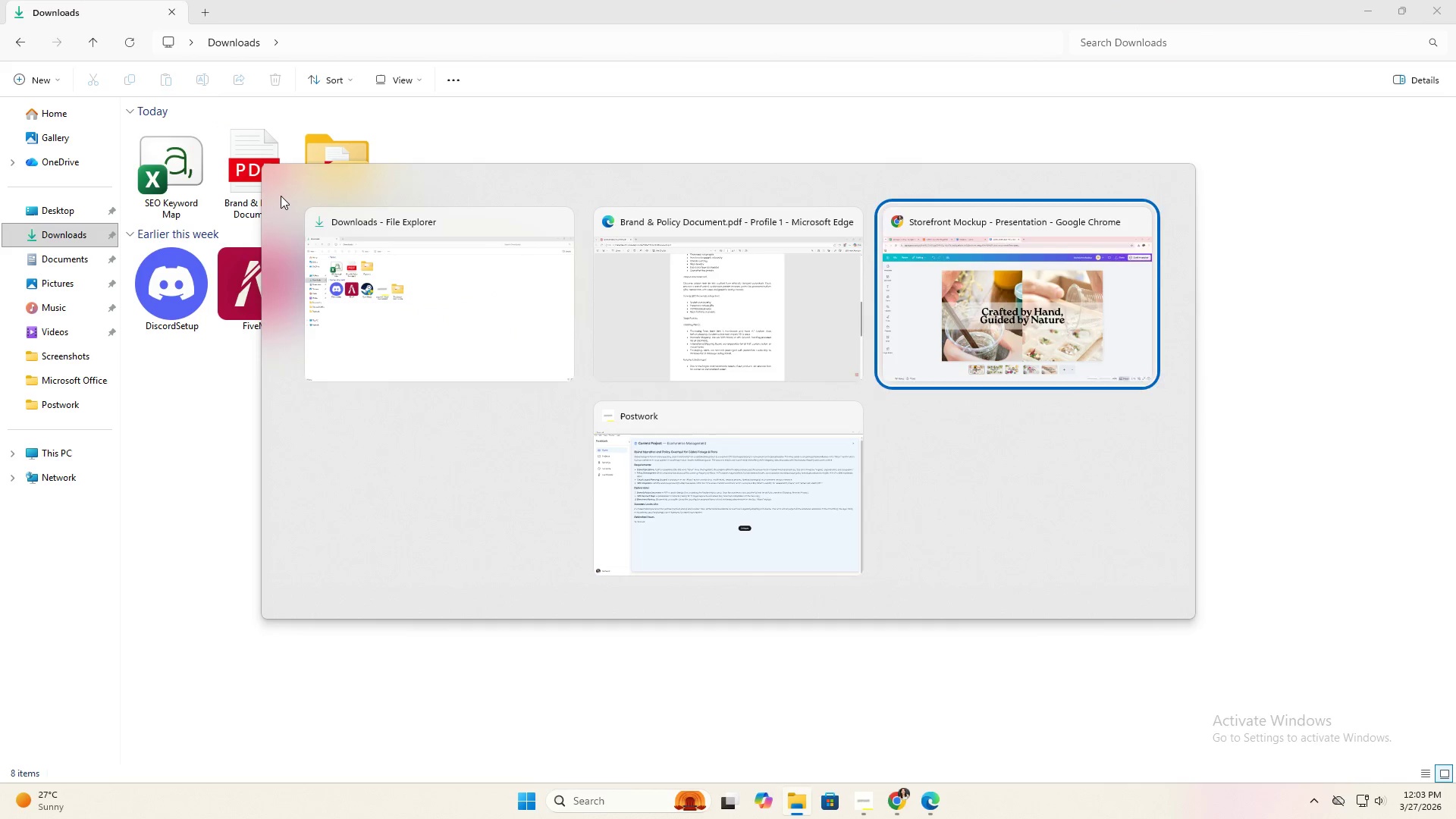 
key(Alt+Tab)